 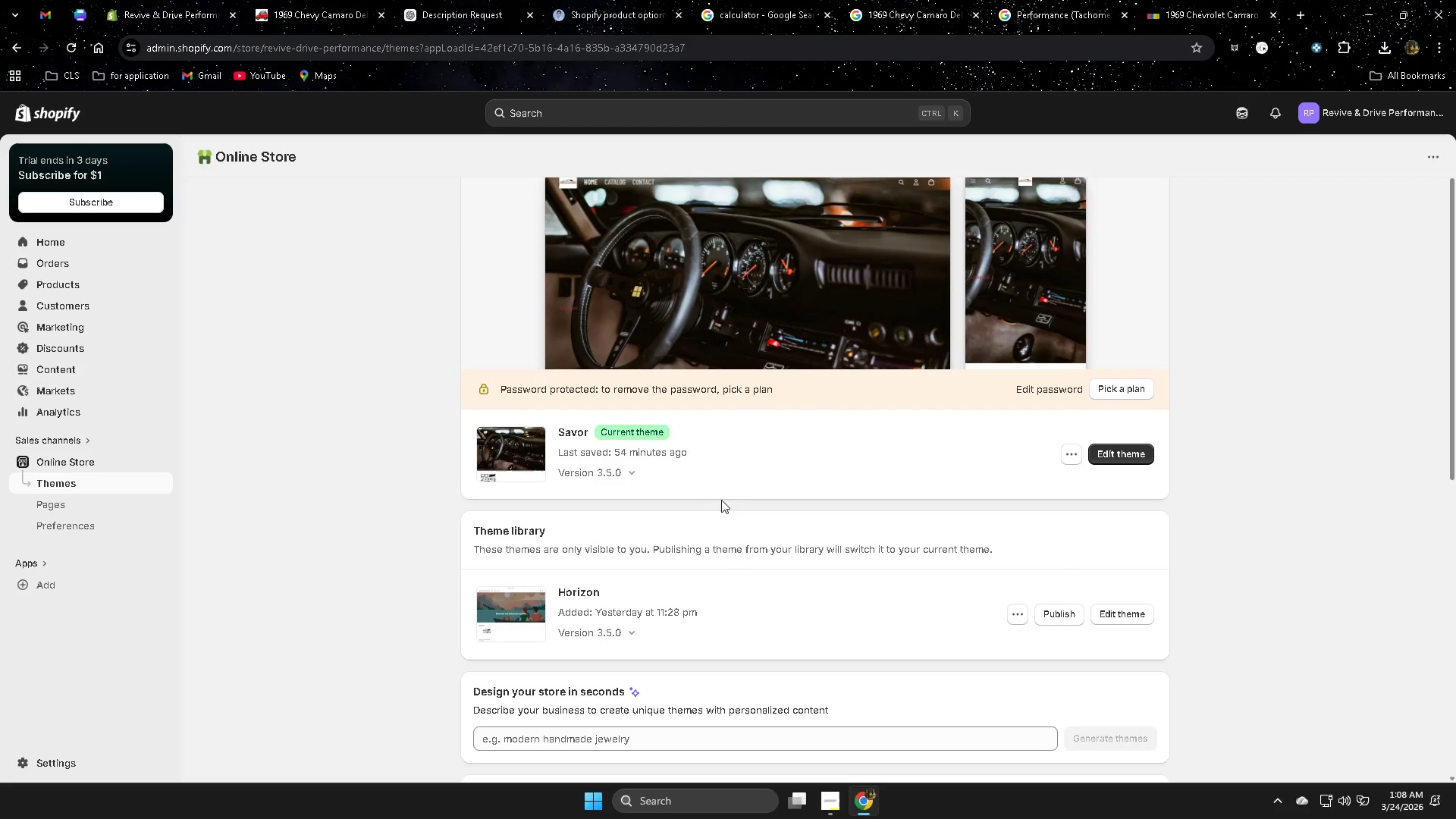 
scroll: coordinate [720, 481], scroll_direction: up, amount: 3.0
 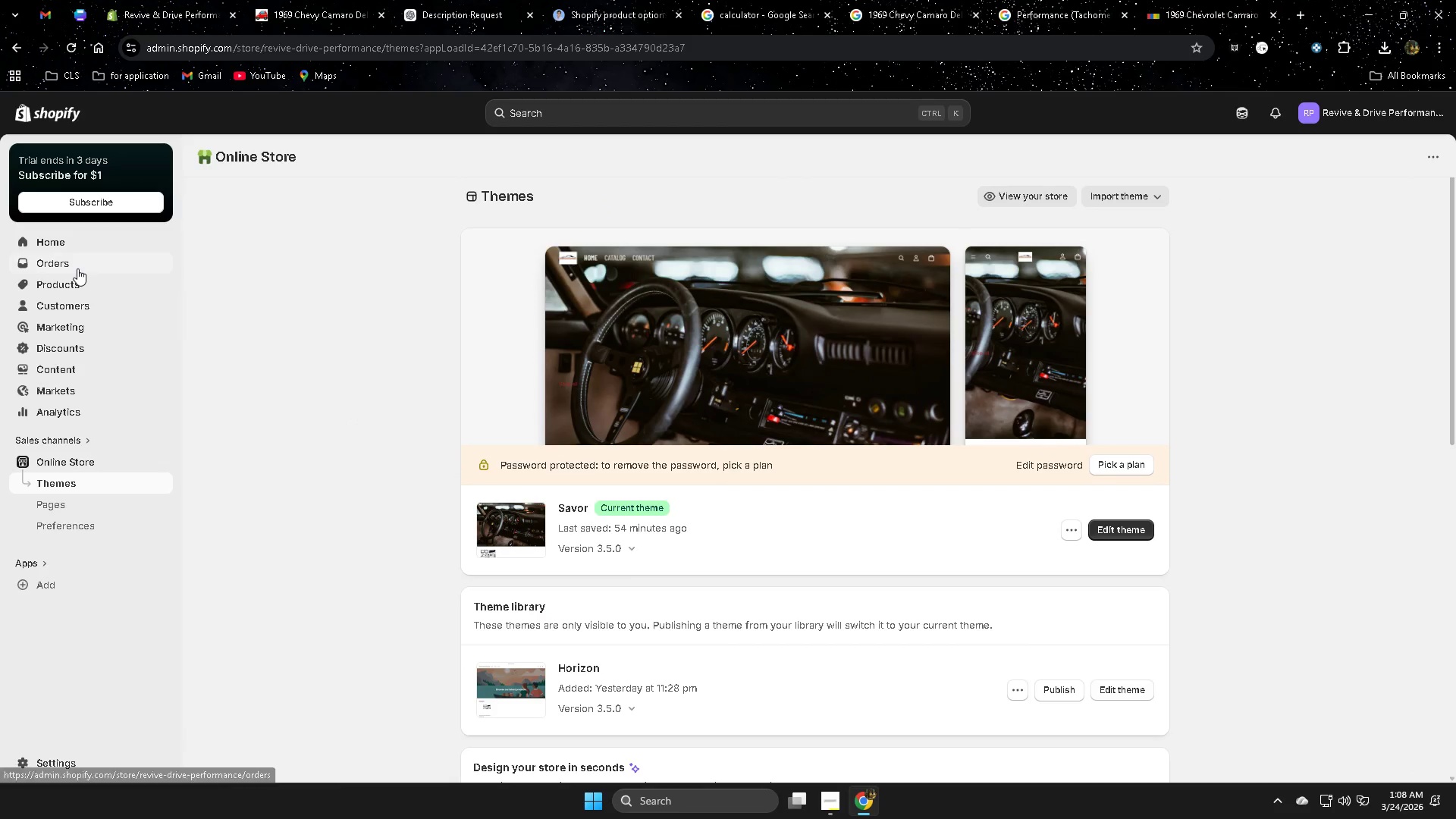 
left_click([71, 281])
 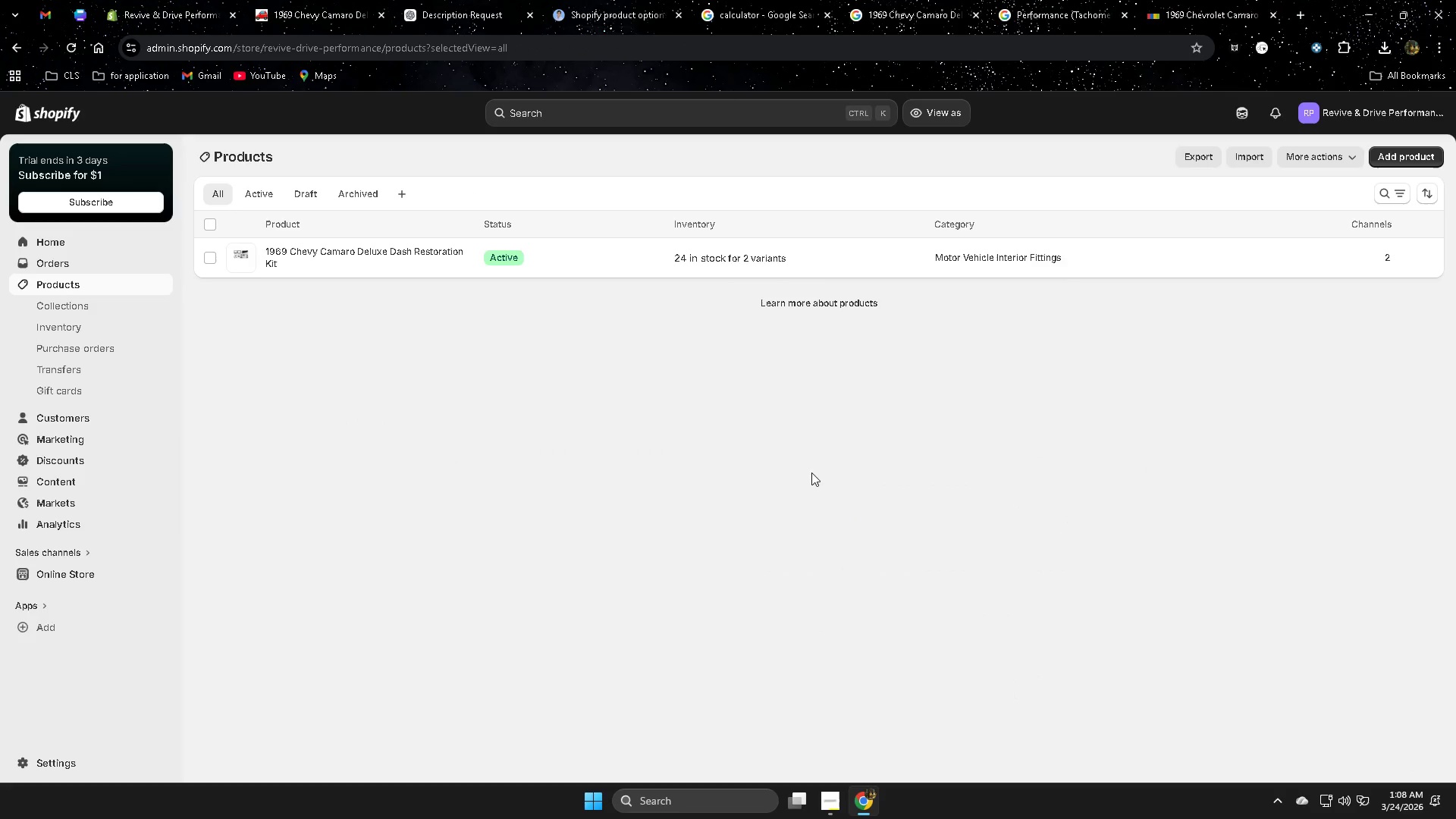 
left_click([632, 251])
 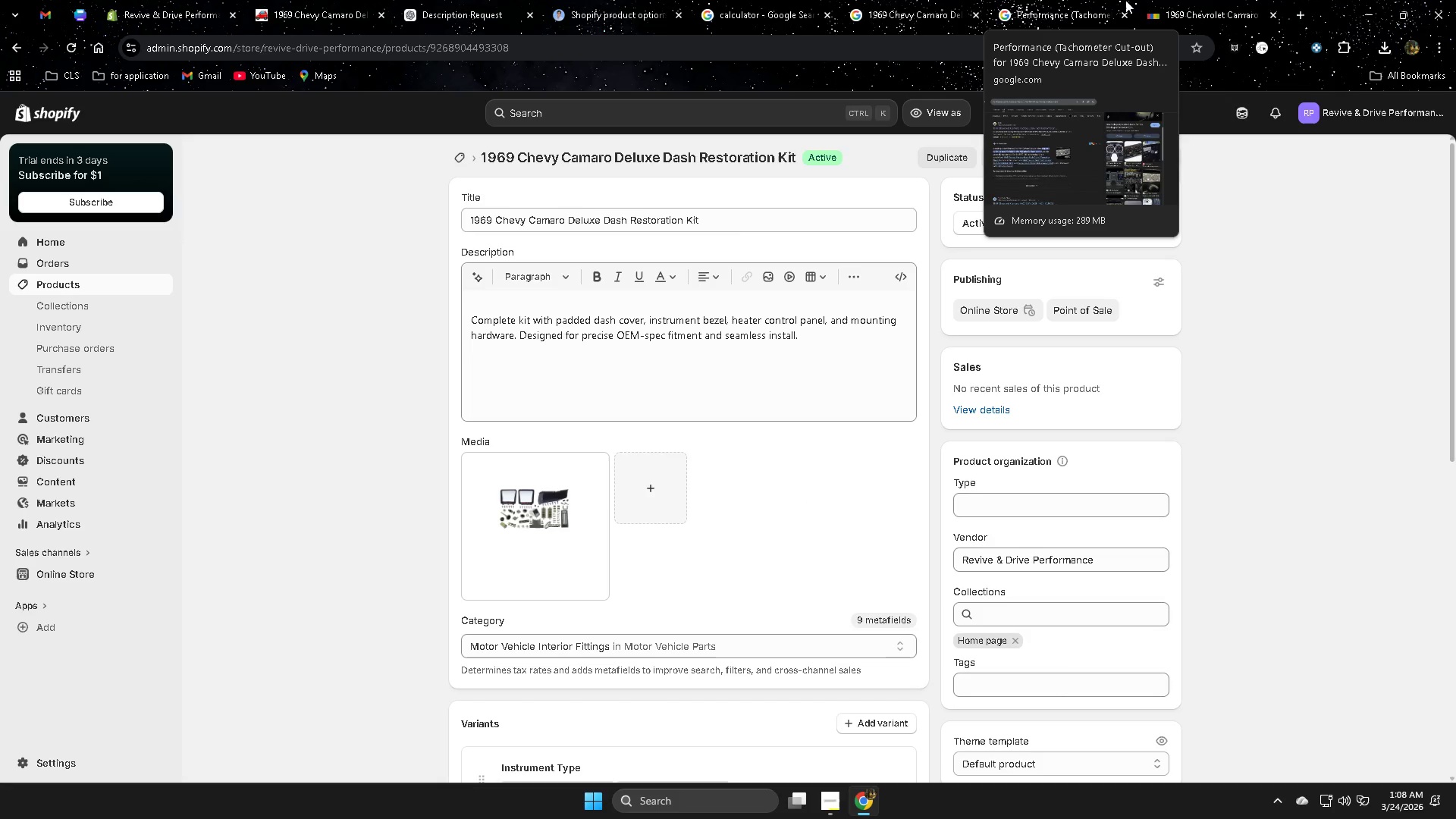 
wait(10.95)
 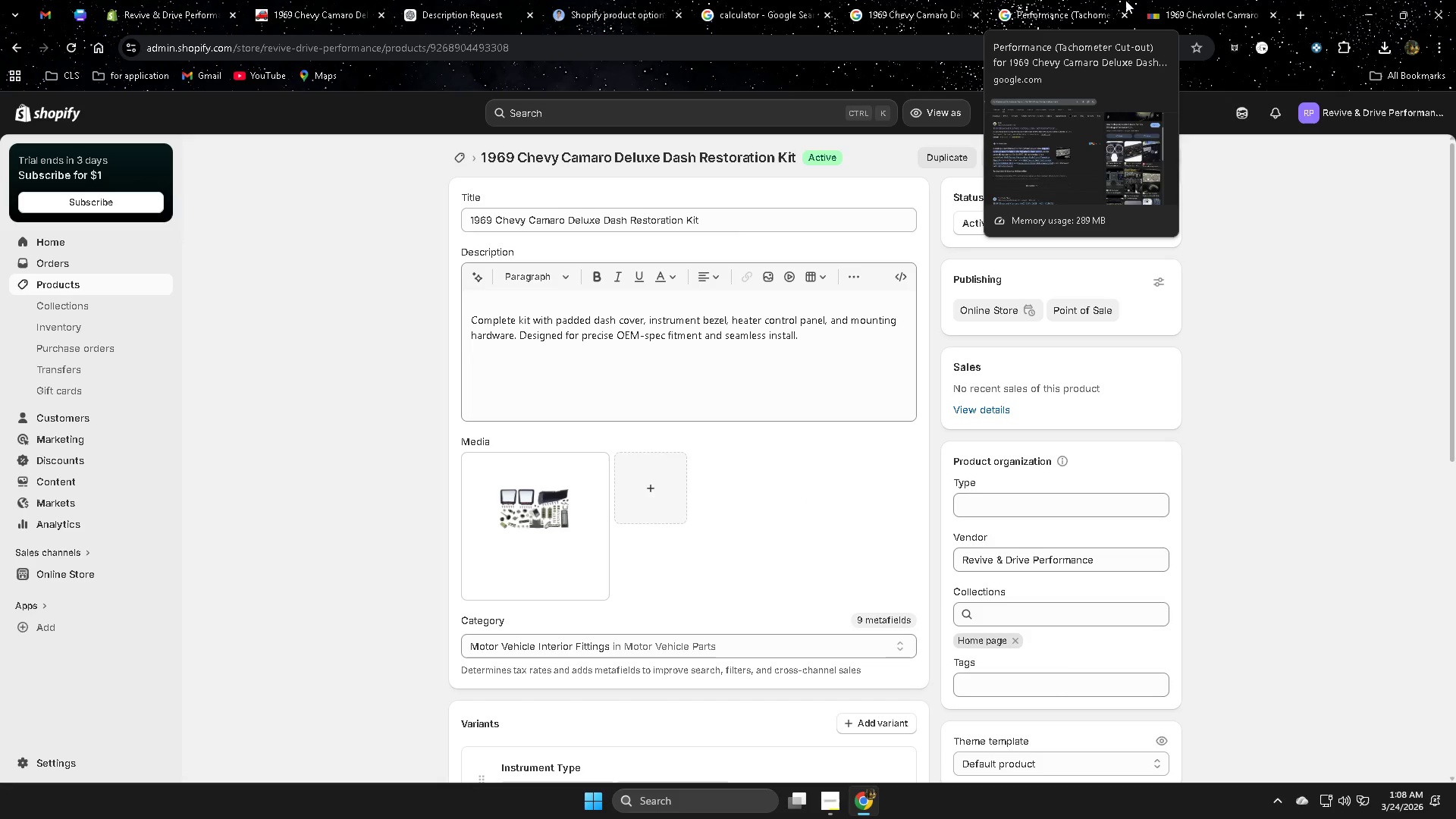 
left_click([1055, 0])
 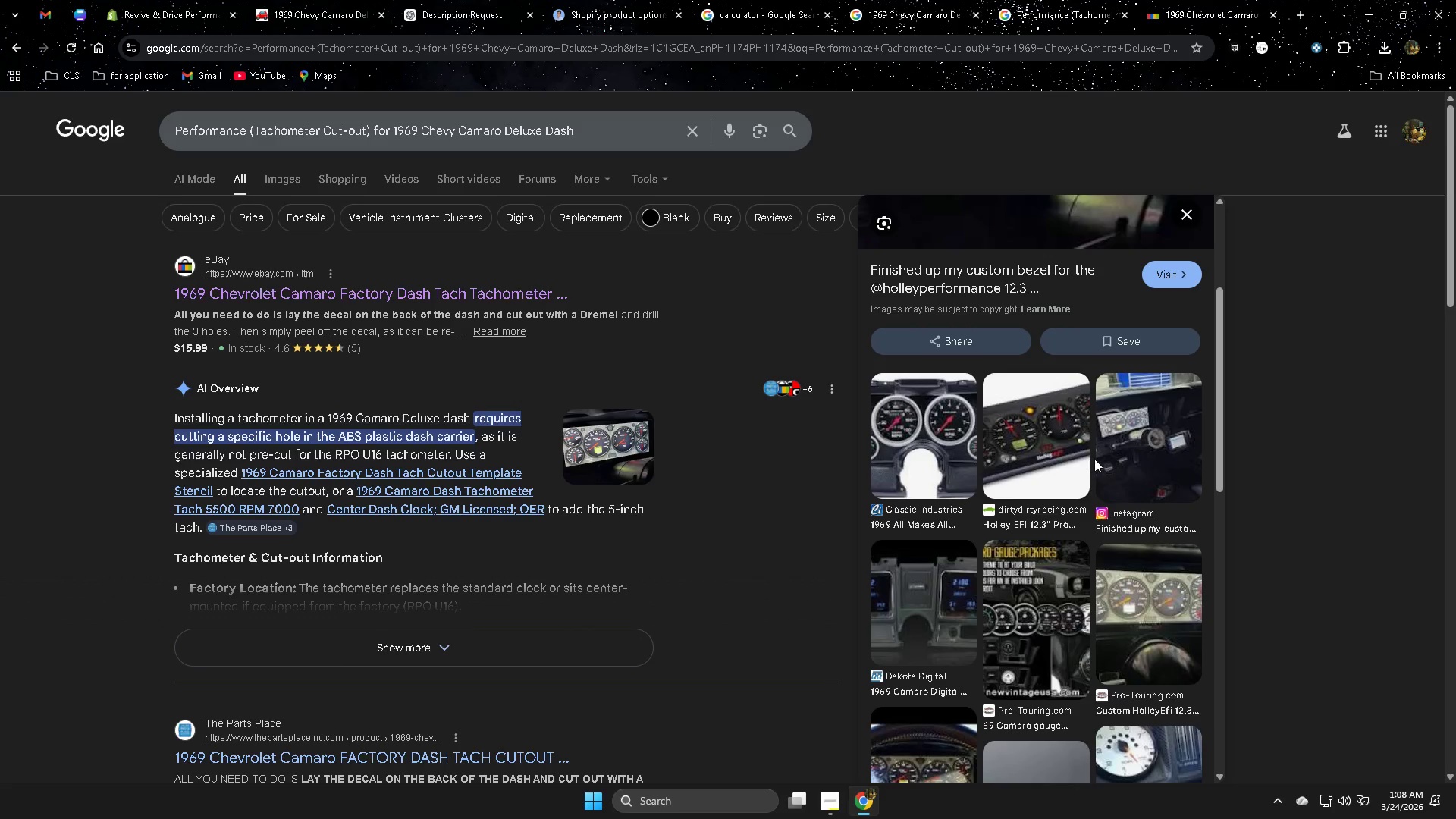 
wait(6.33)
 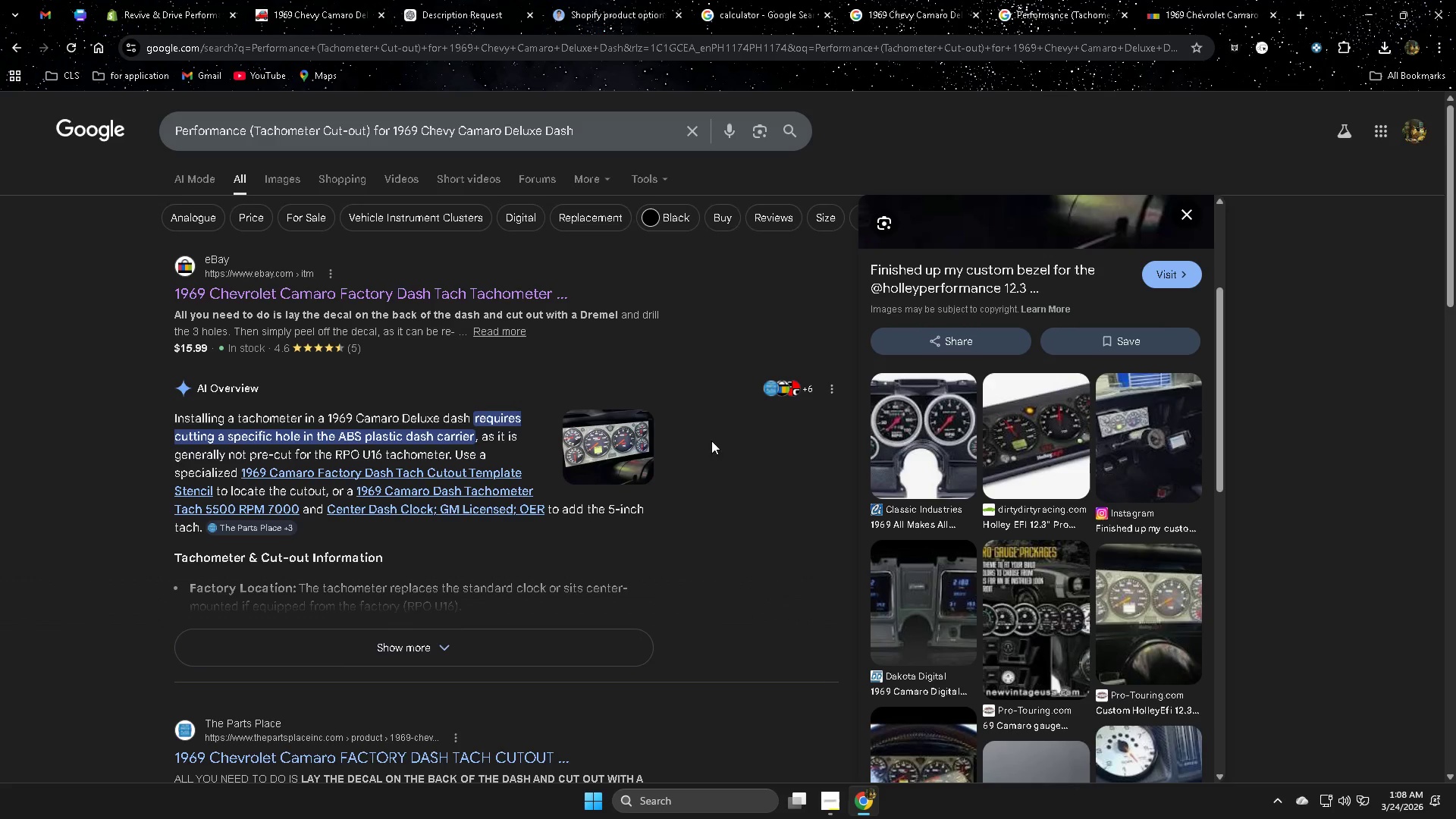 
scroll: coordinate [763, 592], scroll_direction: down, amount: 1.0
 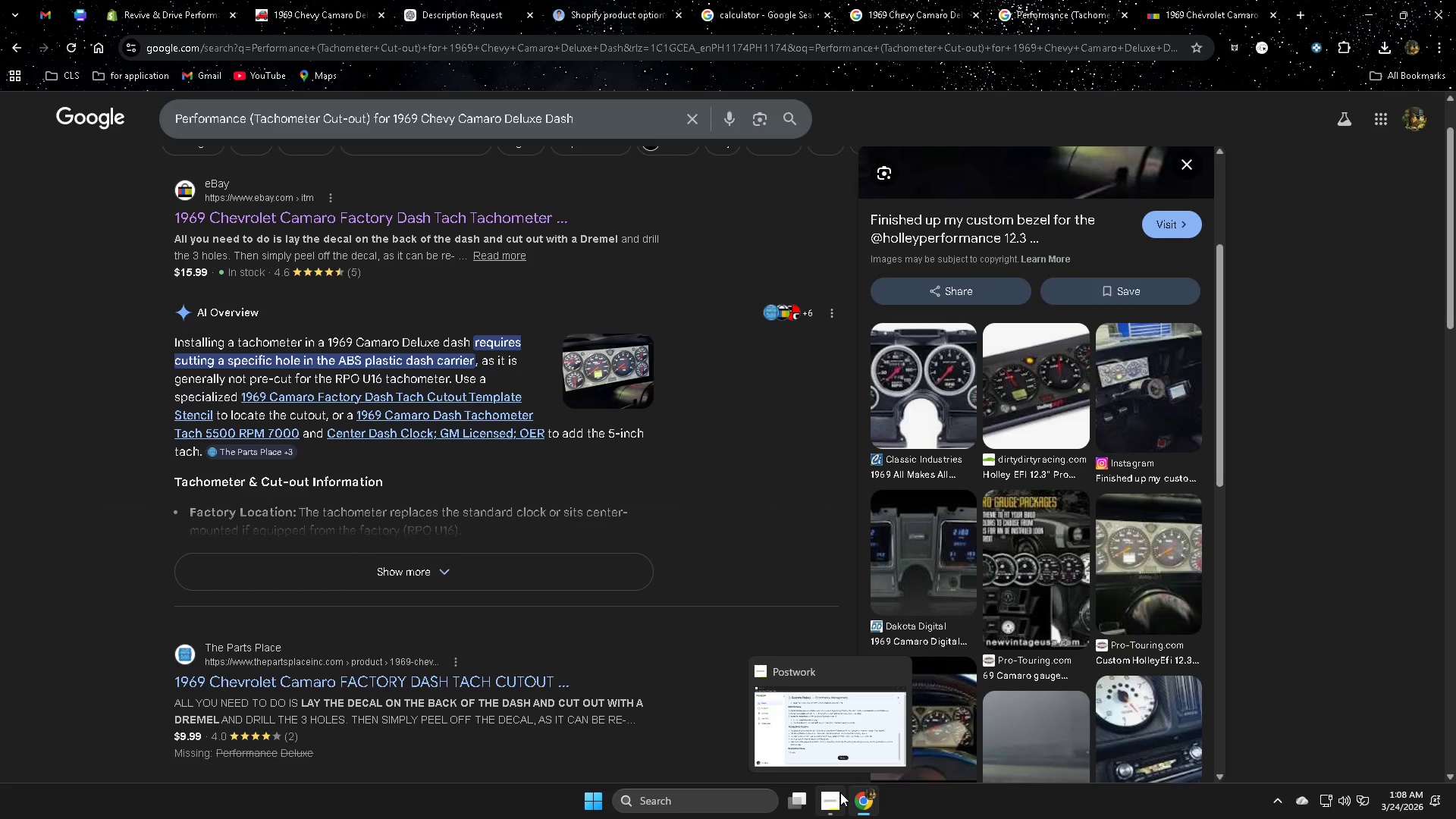 
left_click([831, 732])
 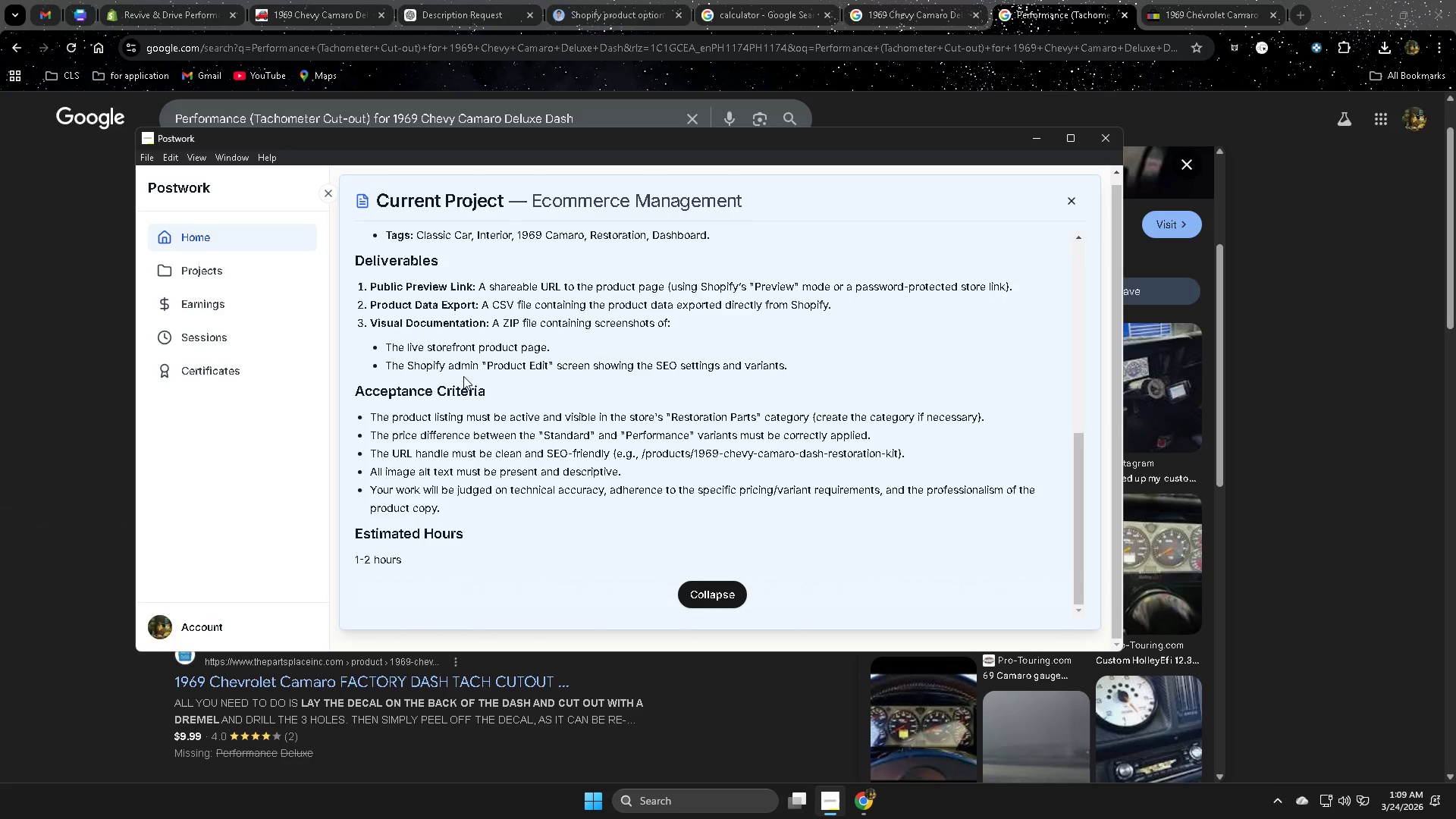 
wait(36.62)
 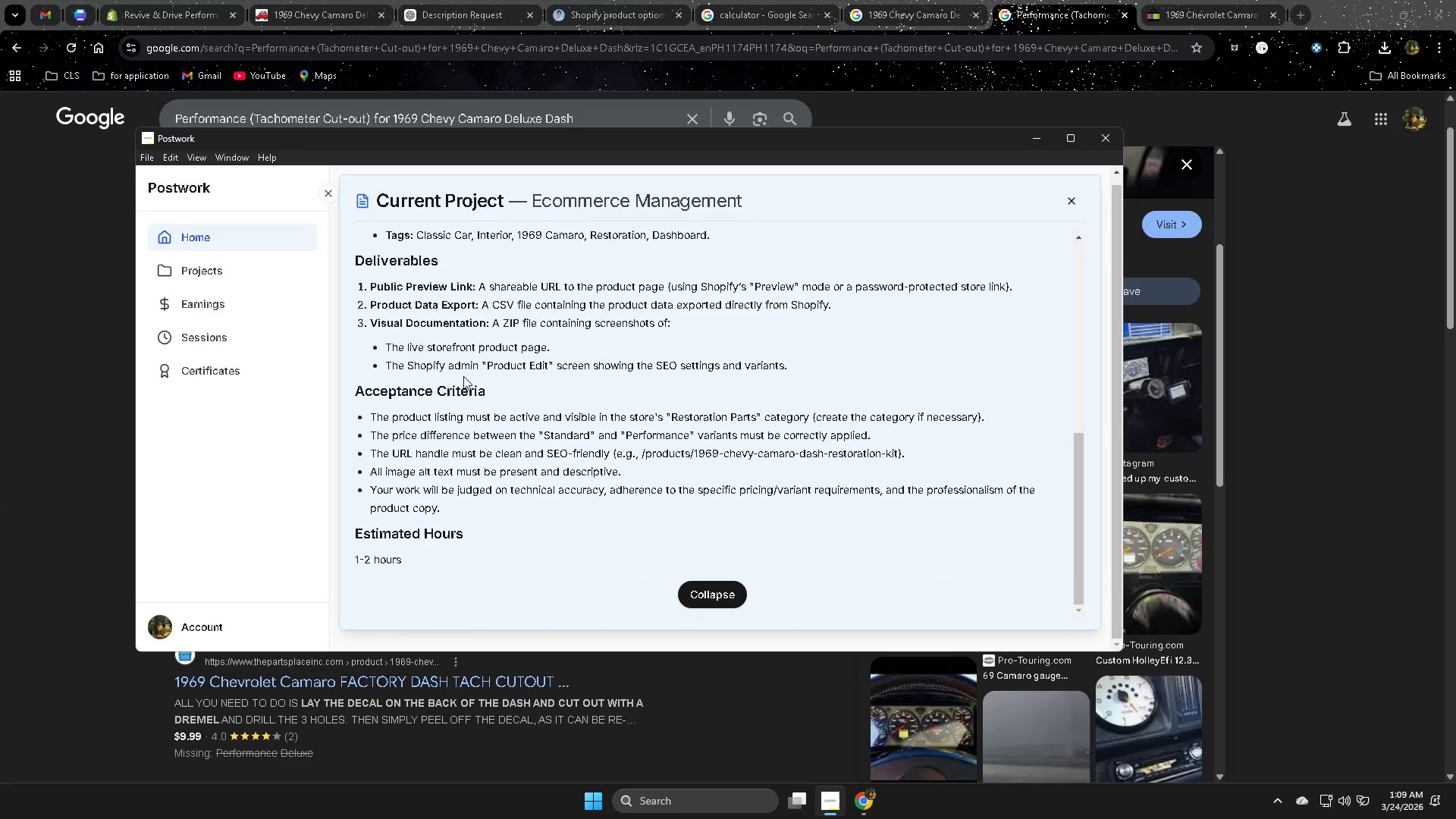 
scroll: coordinate [1029, 620], scroll_direction: down, amount: 12.0
 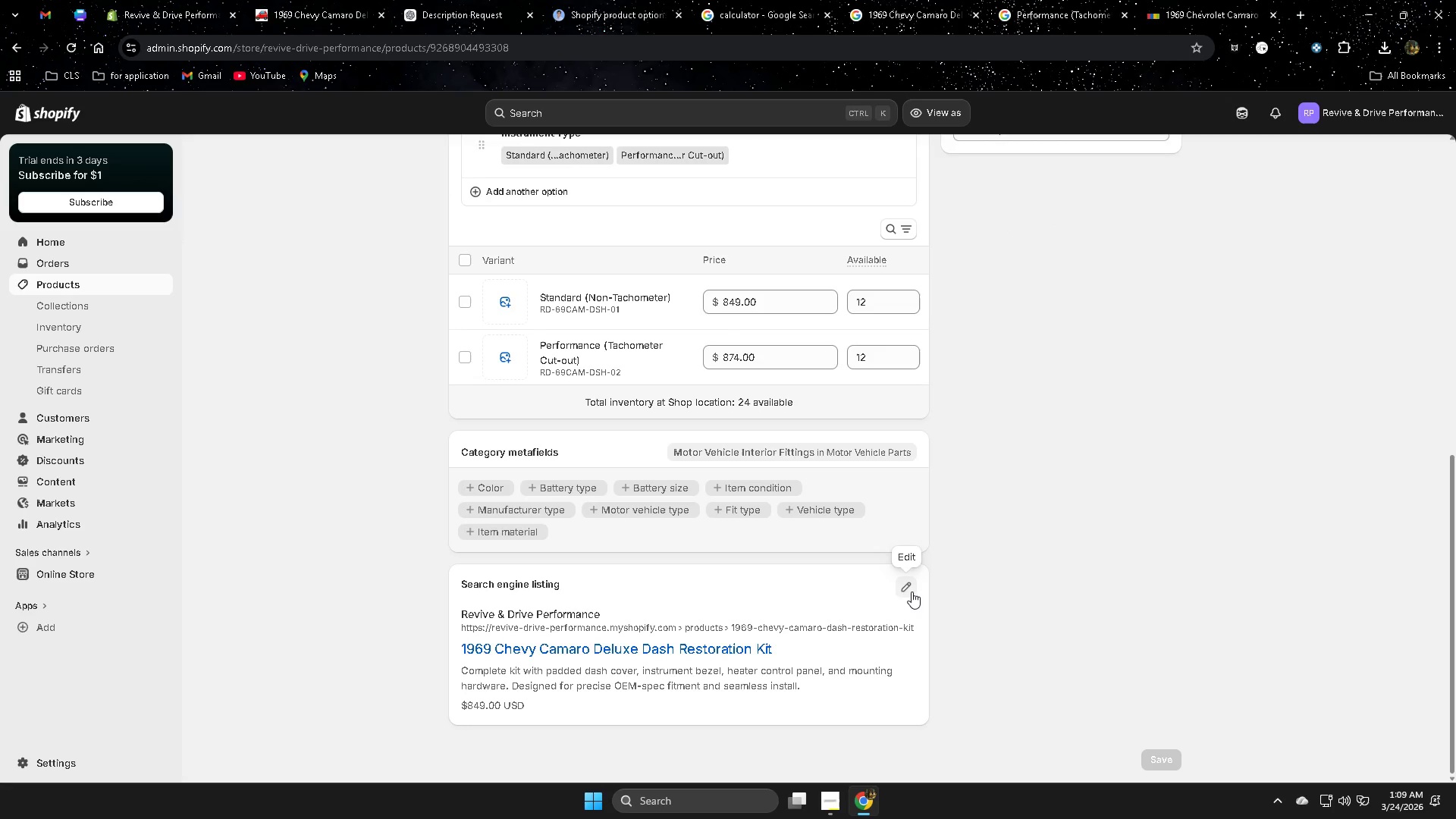 
left_click([910, 590])
 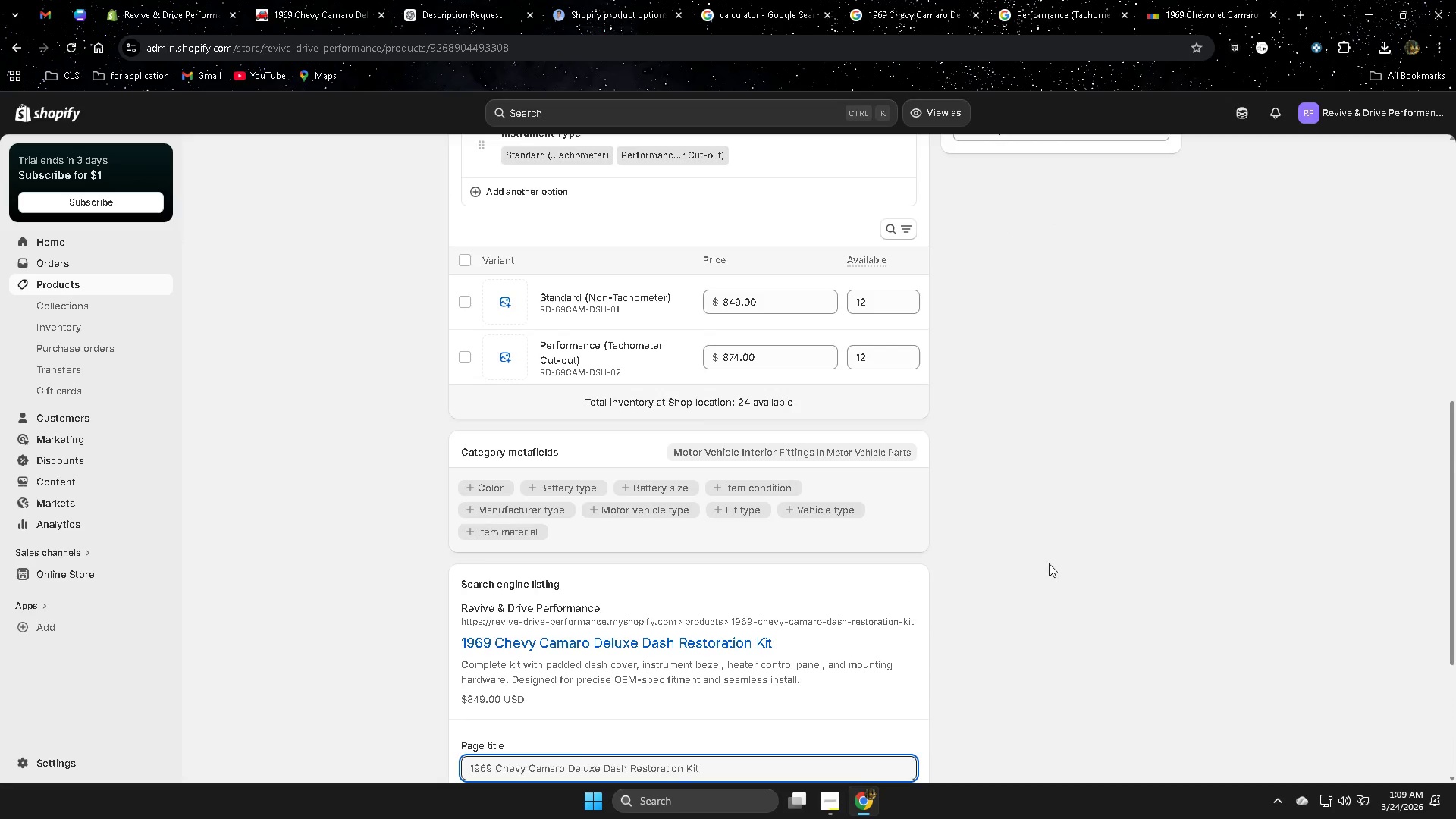 
scroll: coordinate [1049, 563], scroll_direction: down, amount: 4.0
 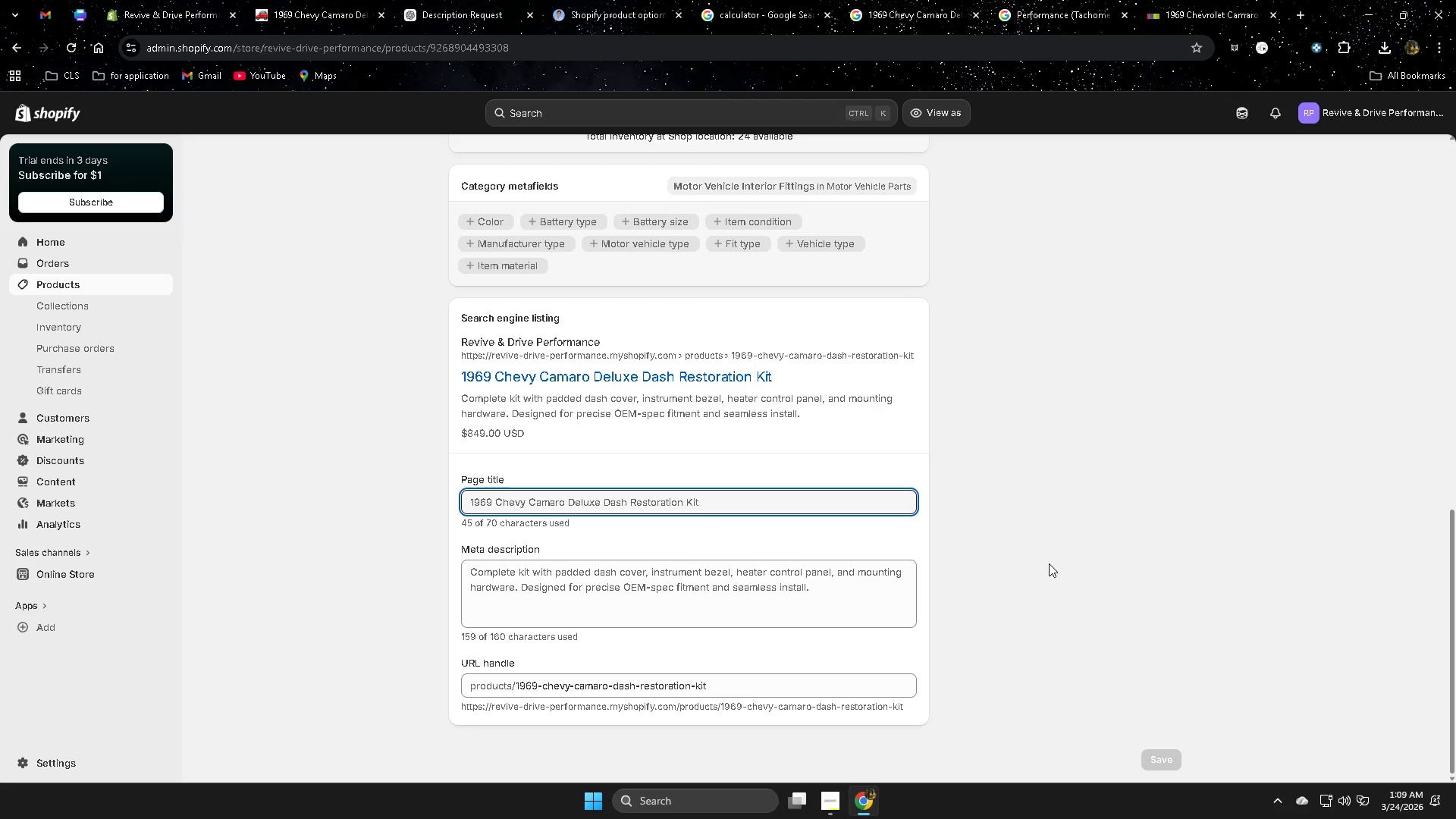 
scroll: coordinate [1049, 564], scroll_direction: up, amount: 13.0
 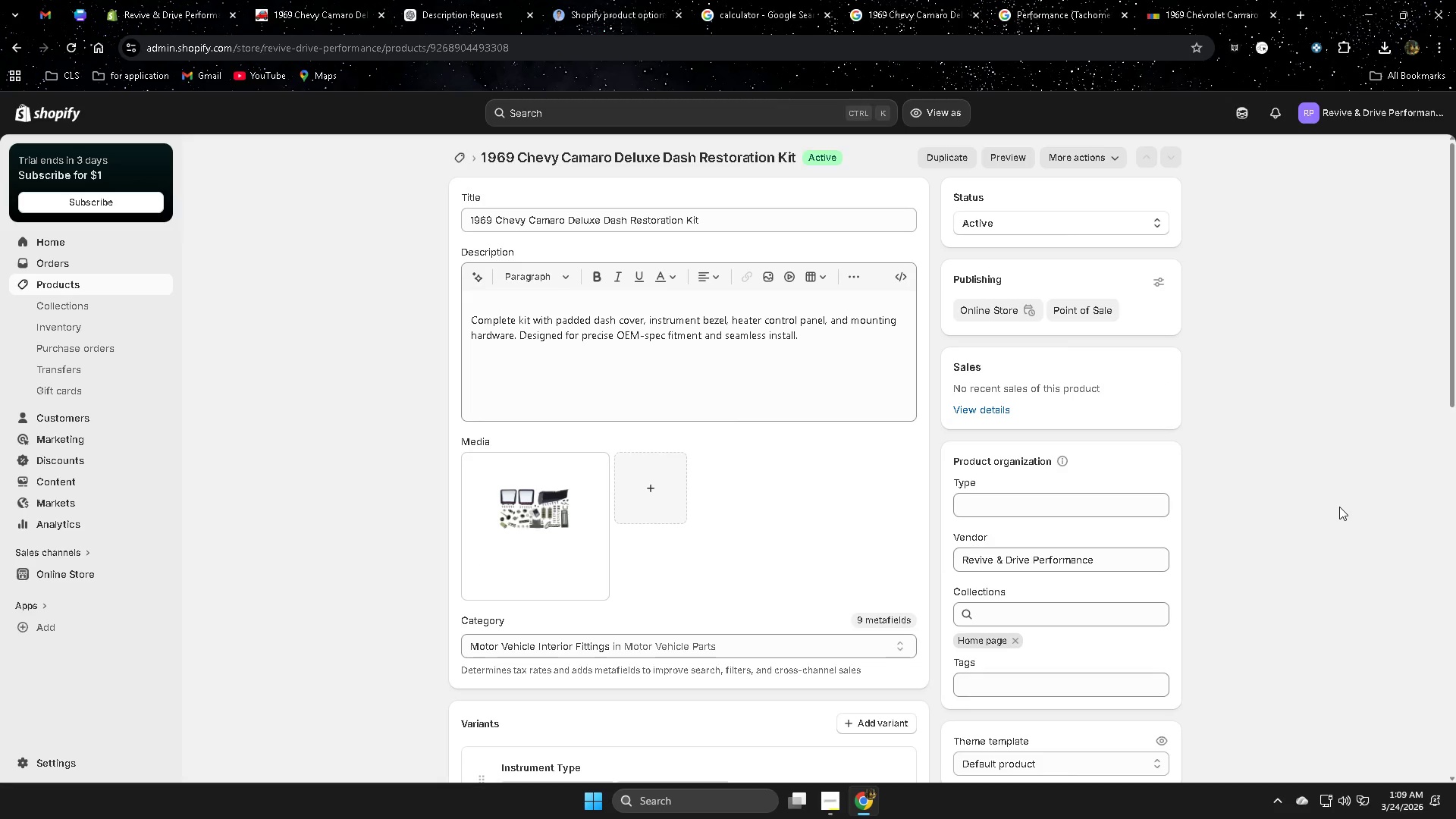 
mouse_move([859, 789])
 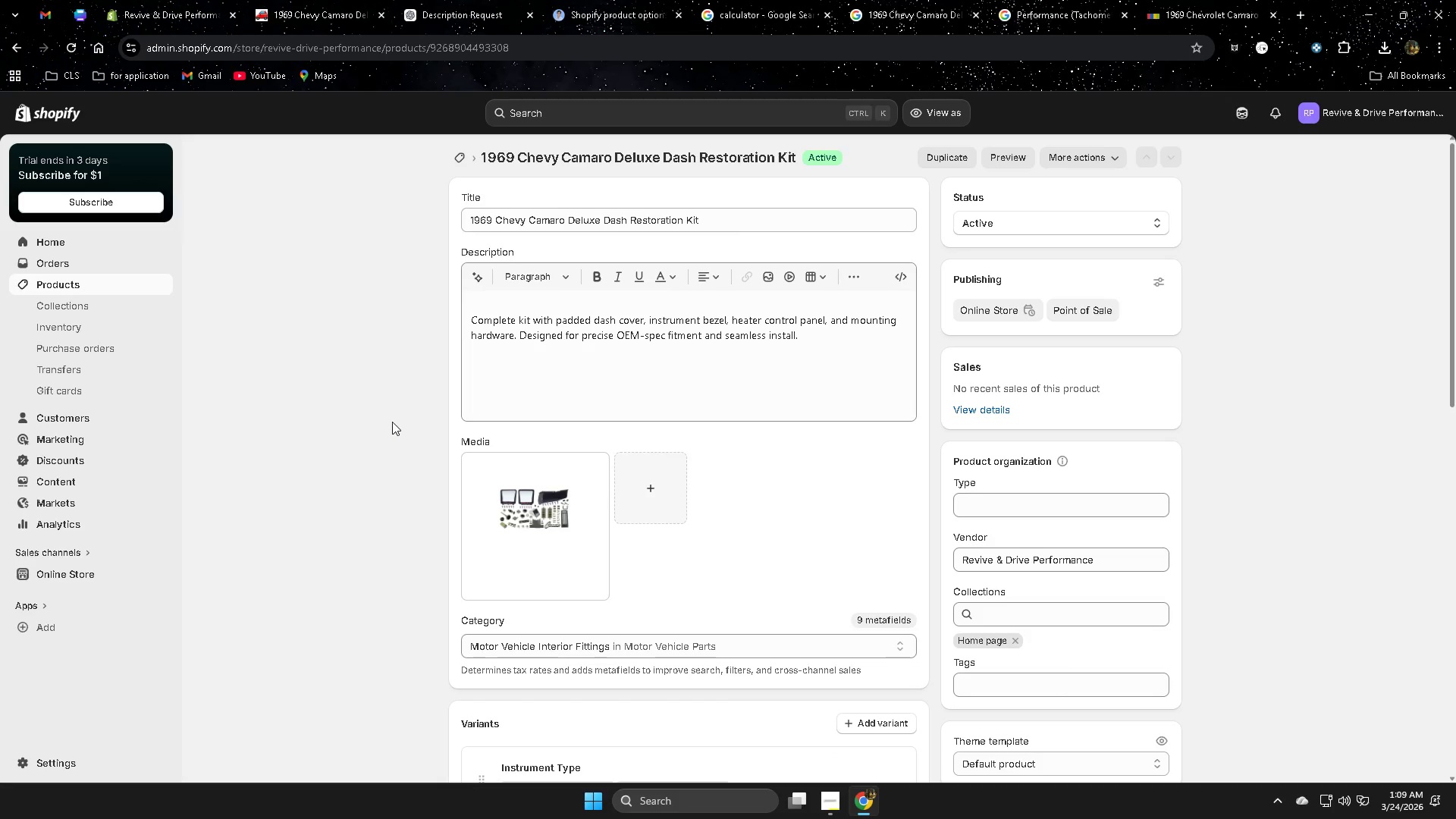 
scroll: coordinate [371, 399], scroll_direction: up, amount: 1.0
 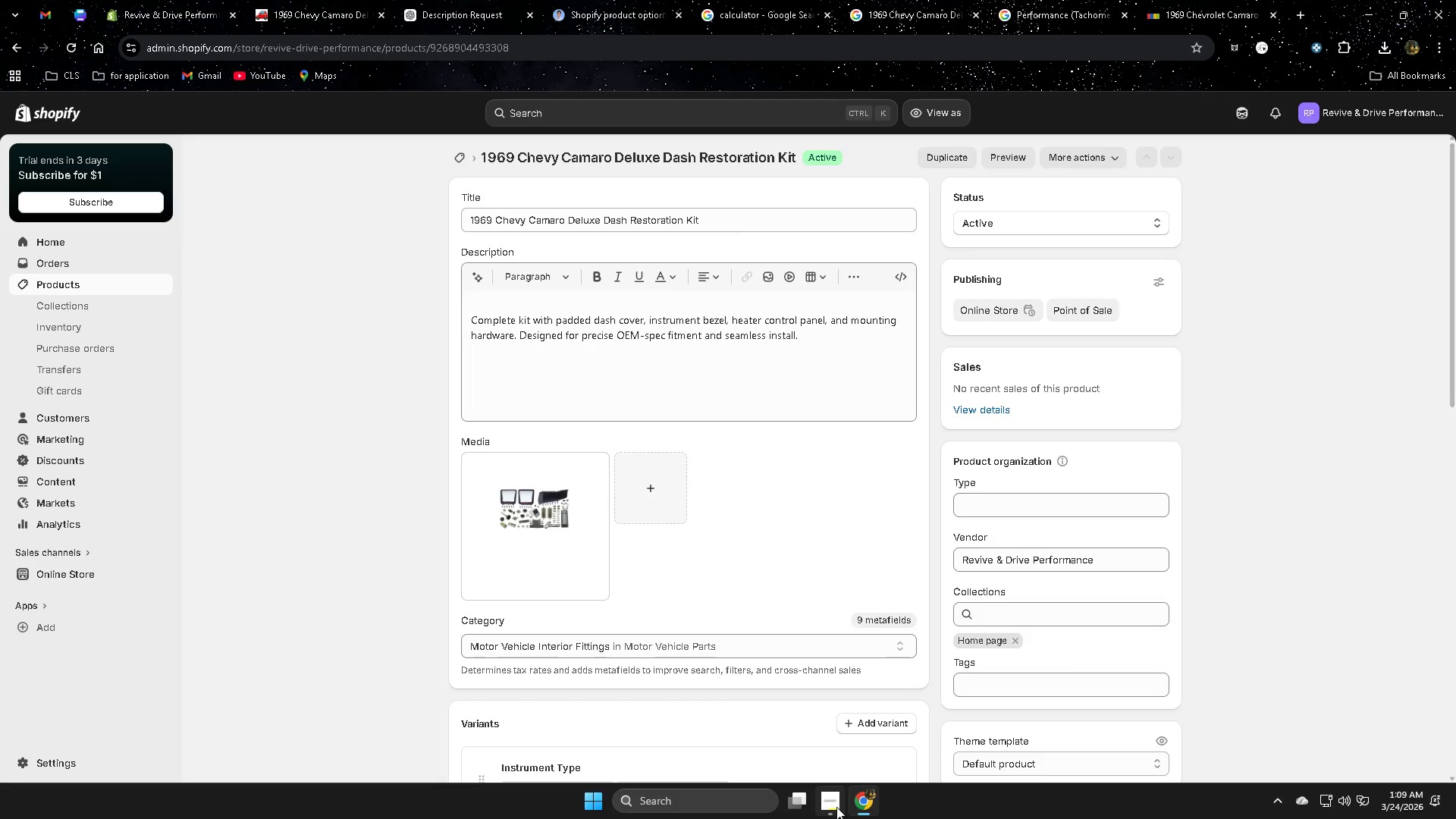 
left_click([836, 807])